 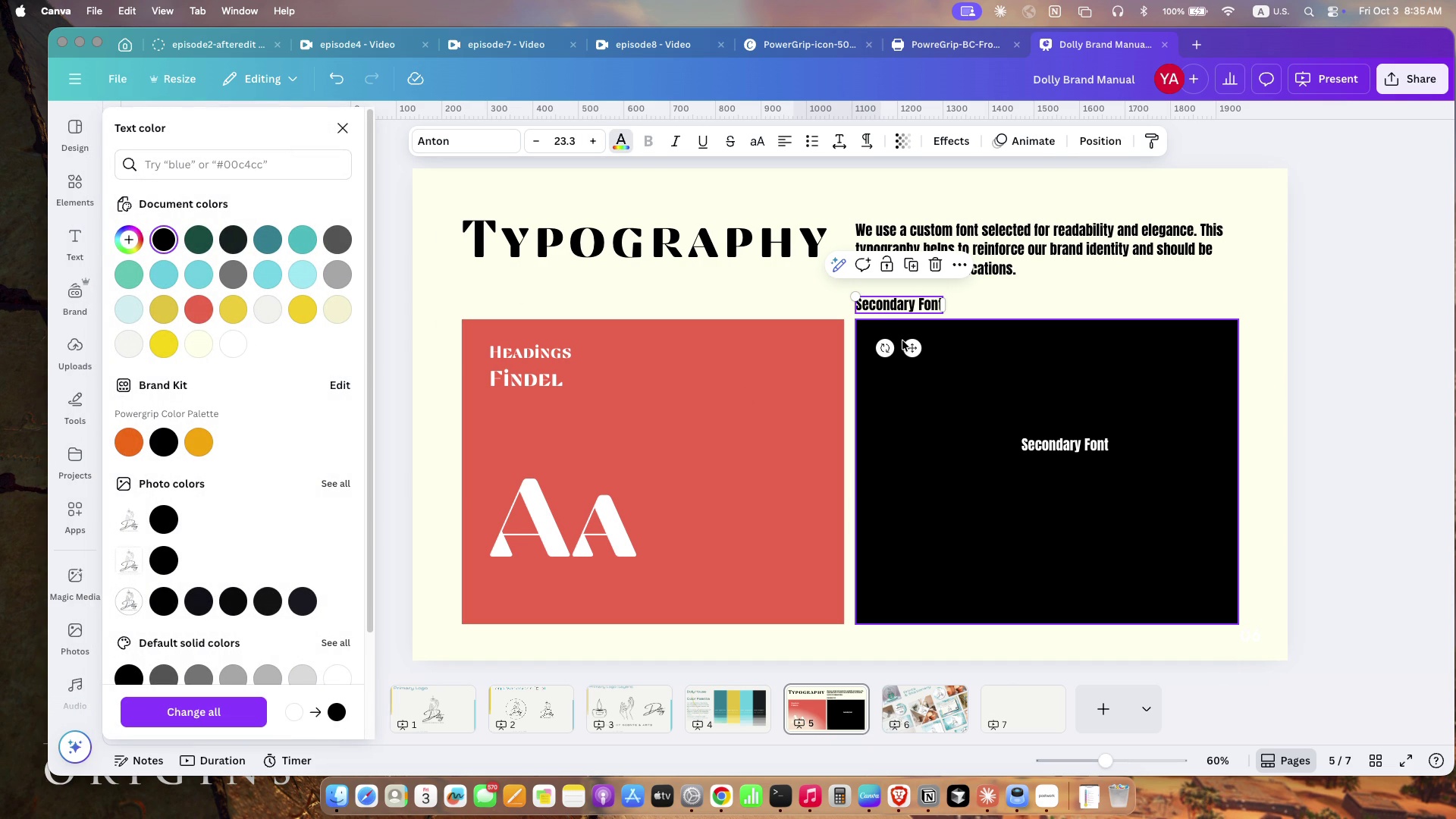 
left_click([1050, 436])
 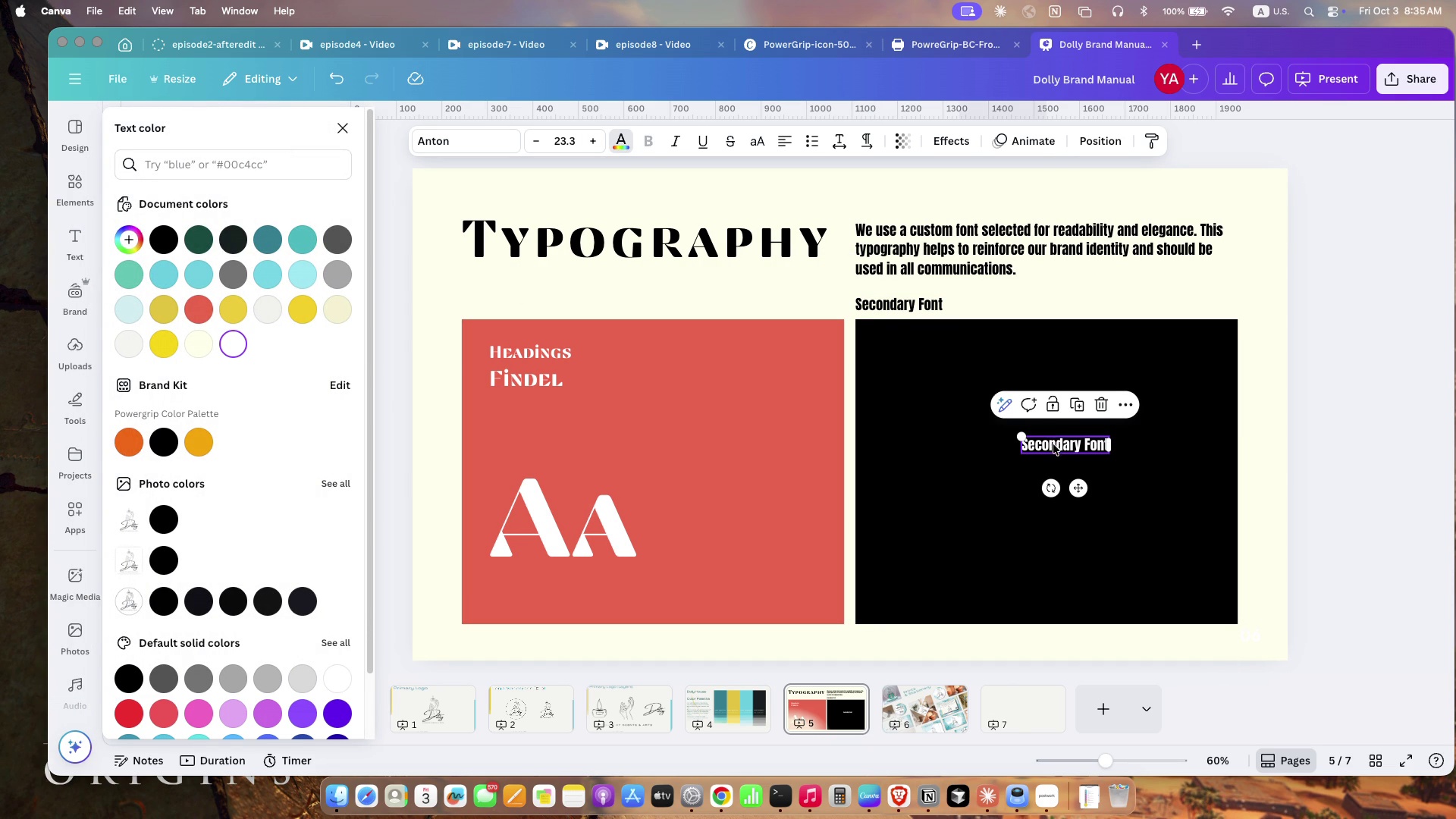 
left_click([1053, 444])
 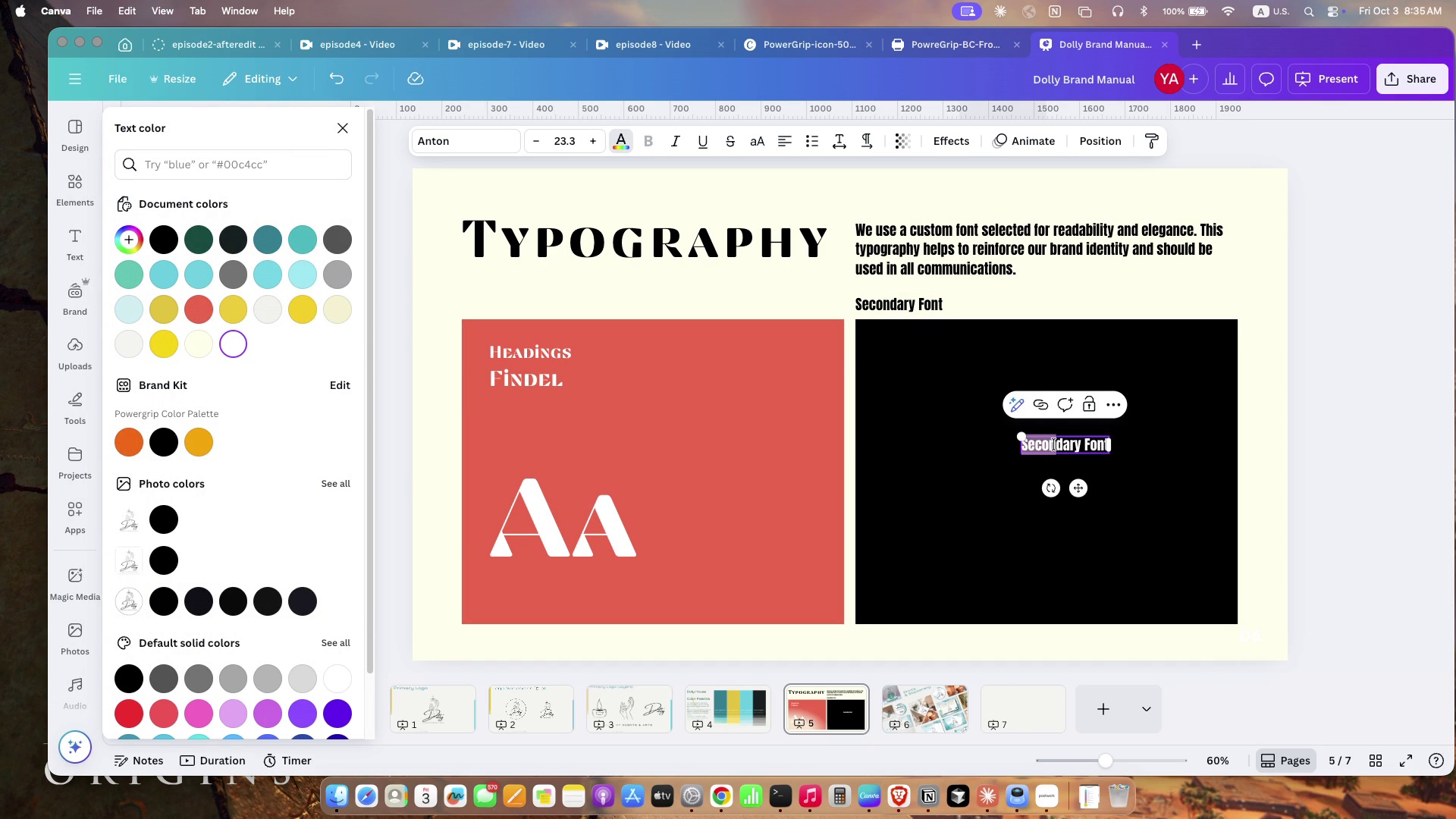 
key(Meta+CommandLeft)
 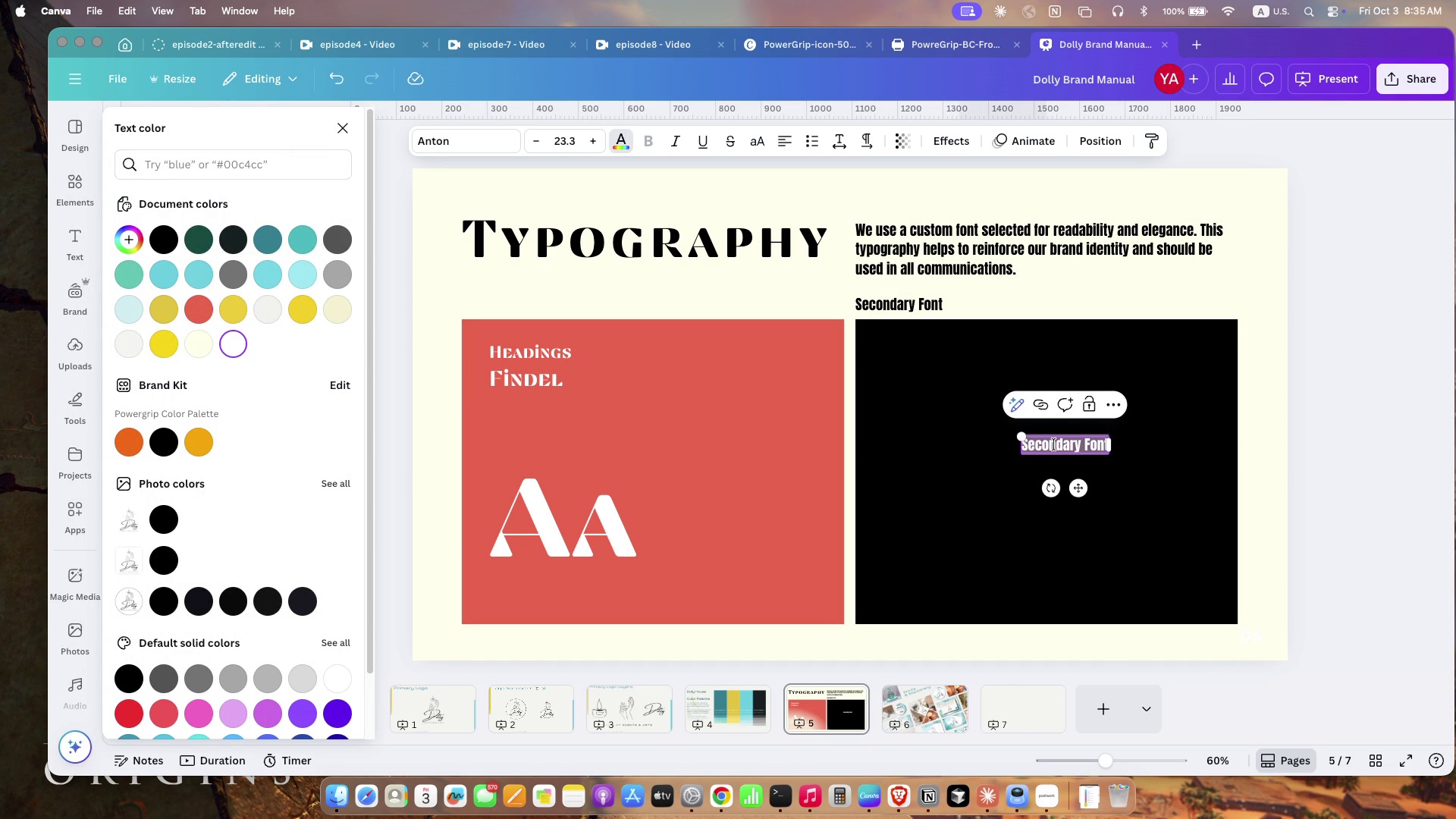 
key(Meta+A)
 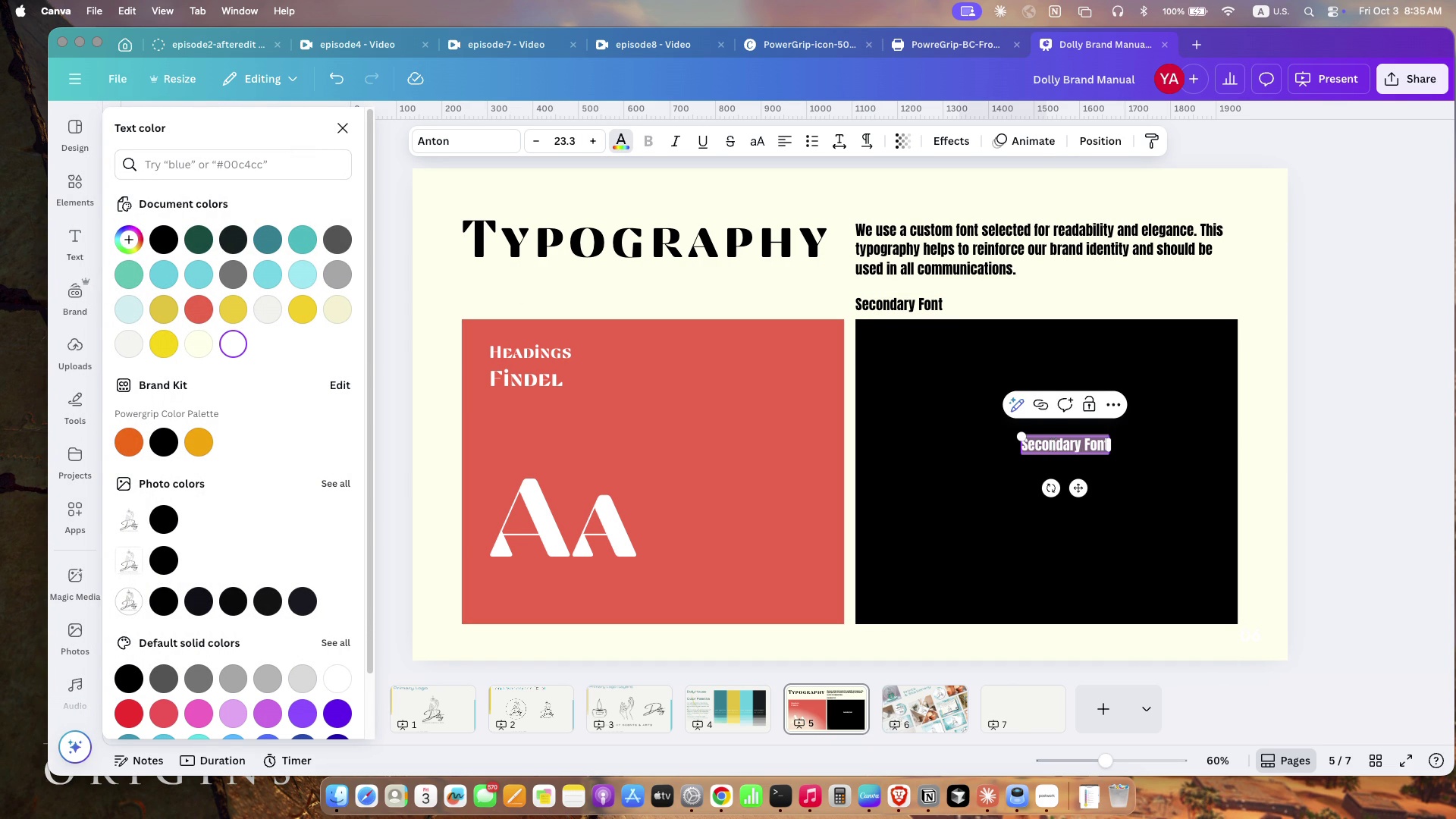 
type(subh)
key(Backspace)
type(headings)
 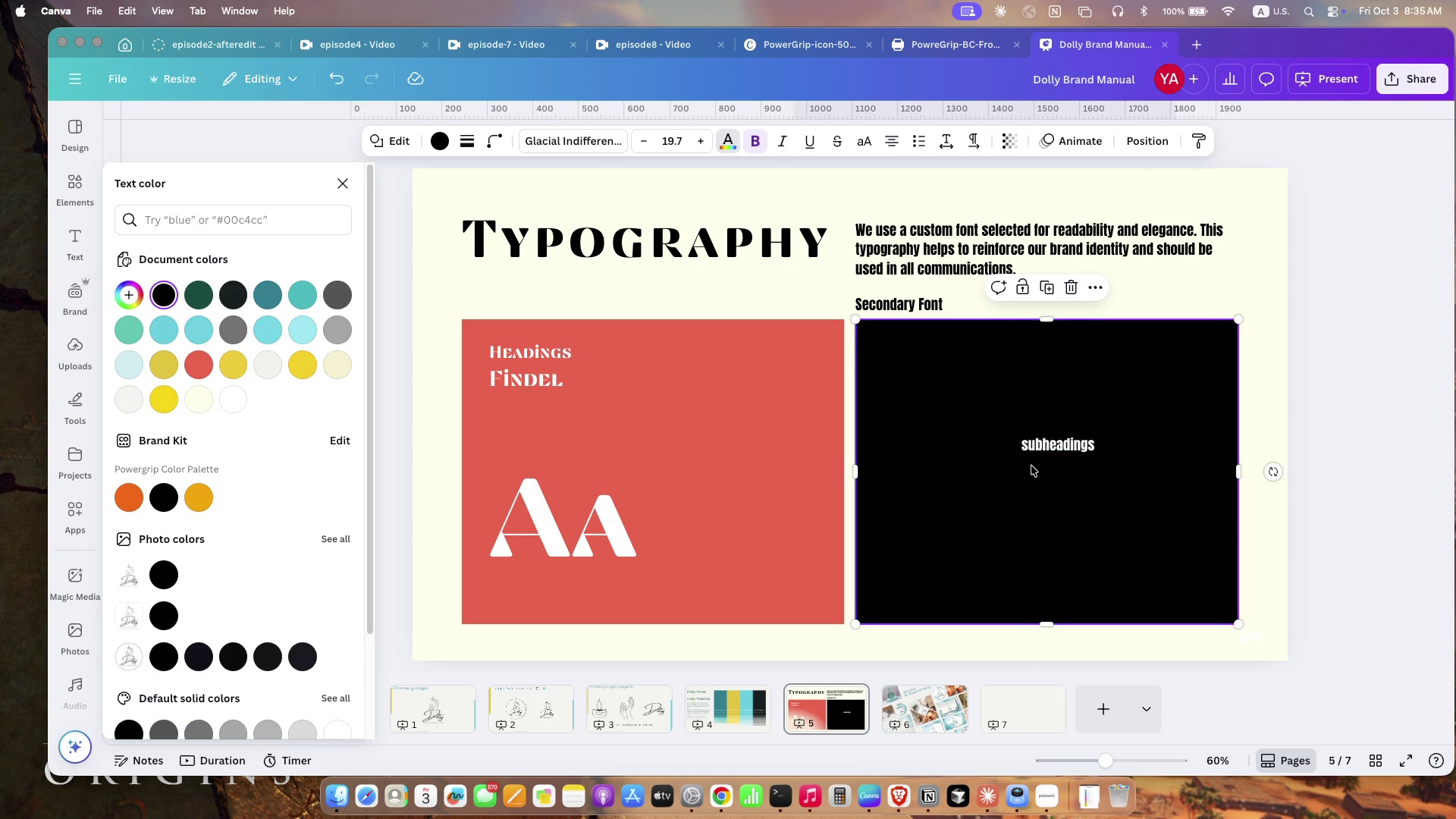 
wait(5.1)
 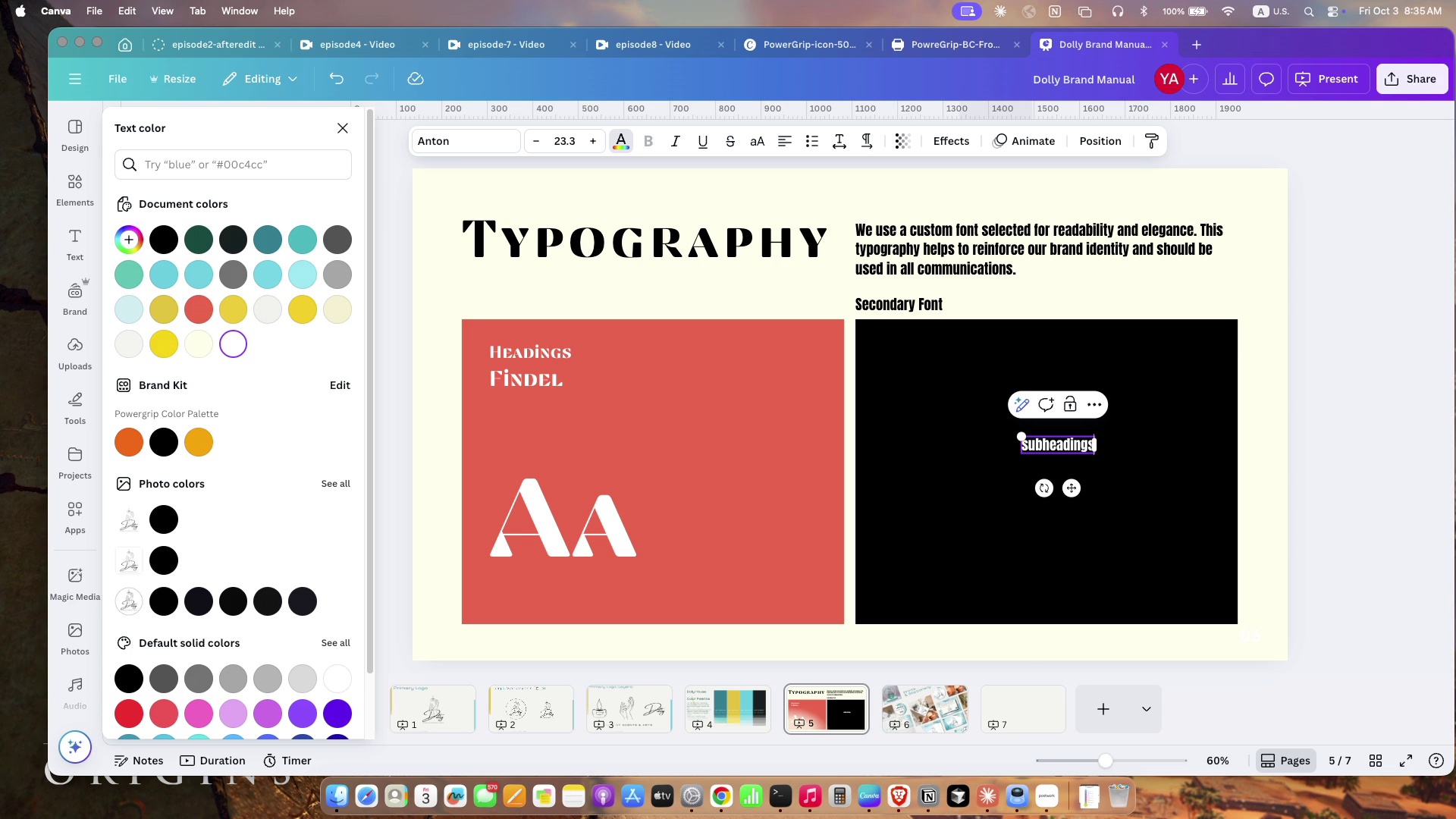 
left_click([1057, 442])
 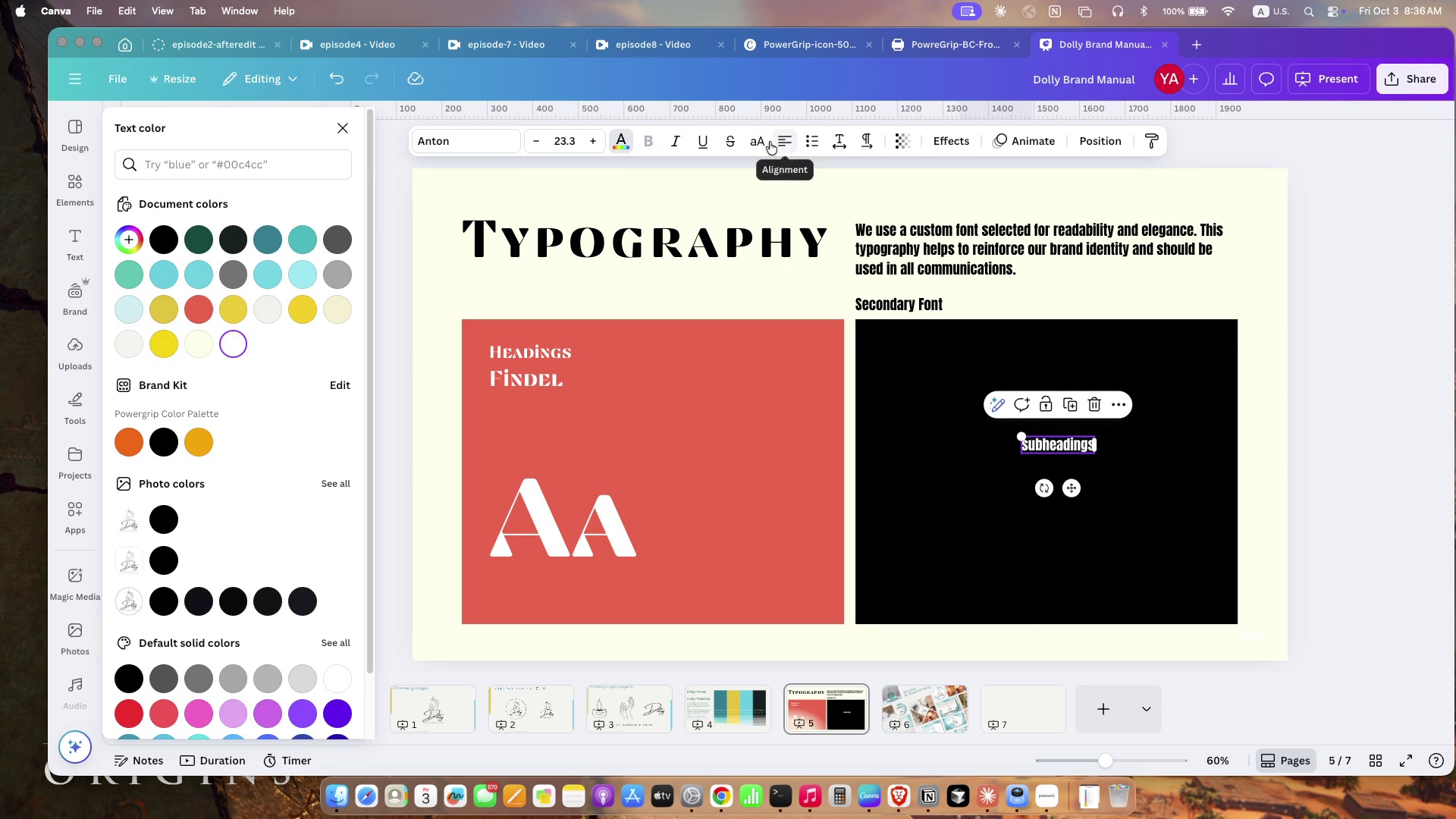 
left_click([761, 139])